 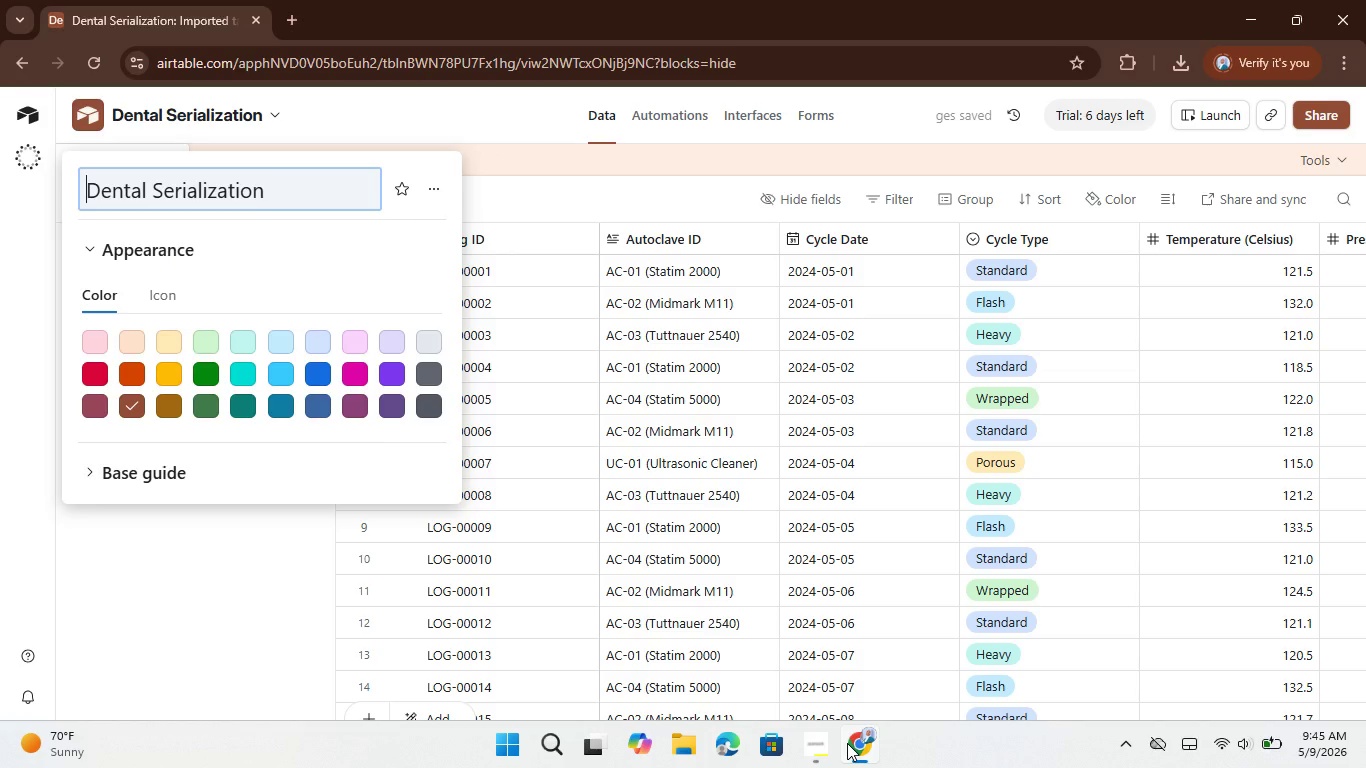 
hold_key(key=ArrowRight, duration=0.66)
 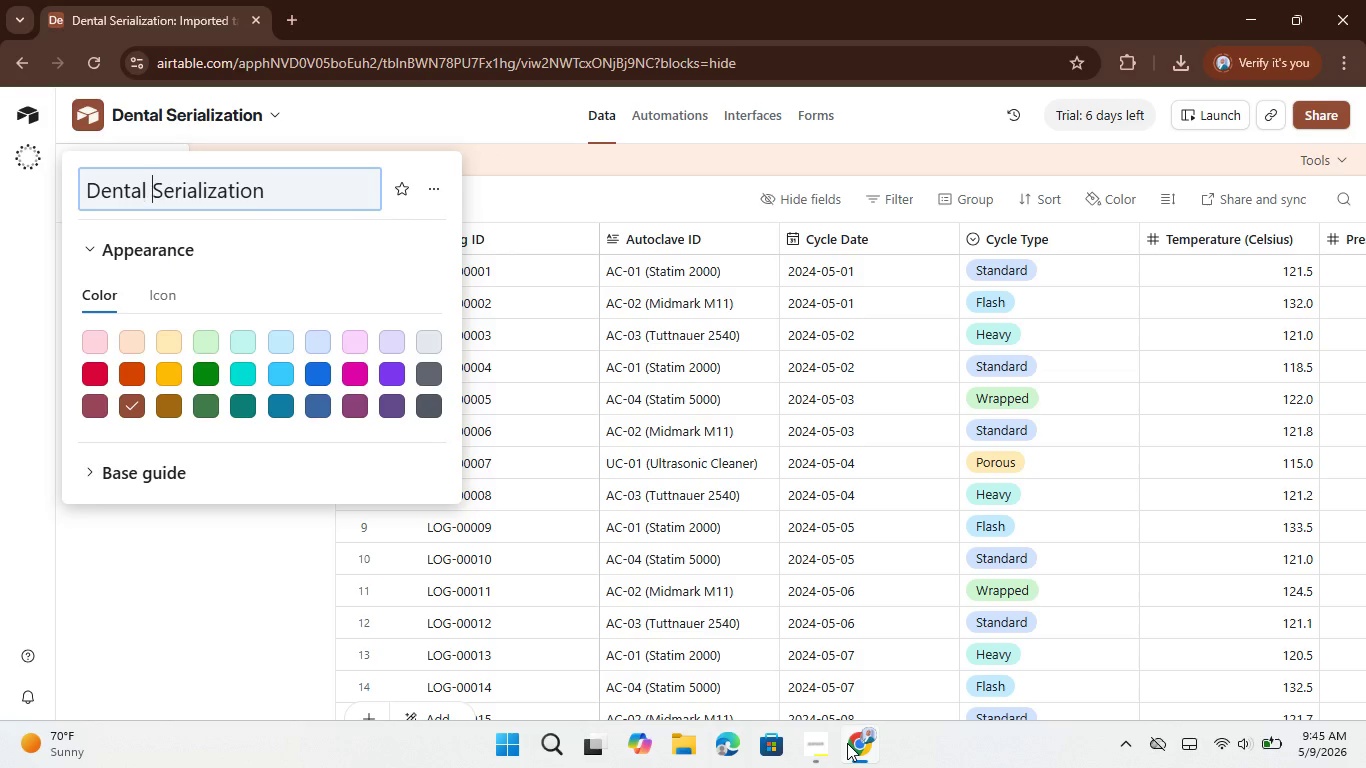 
key(ArrowRight)
 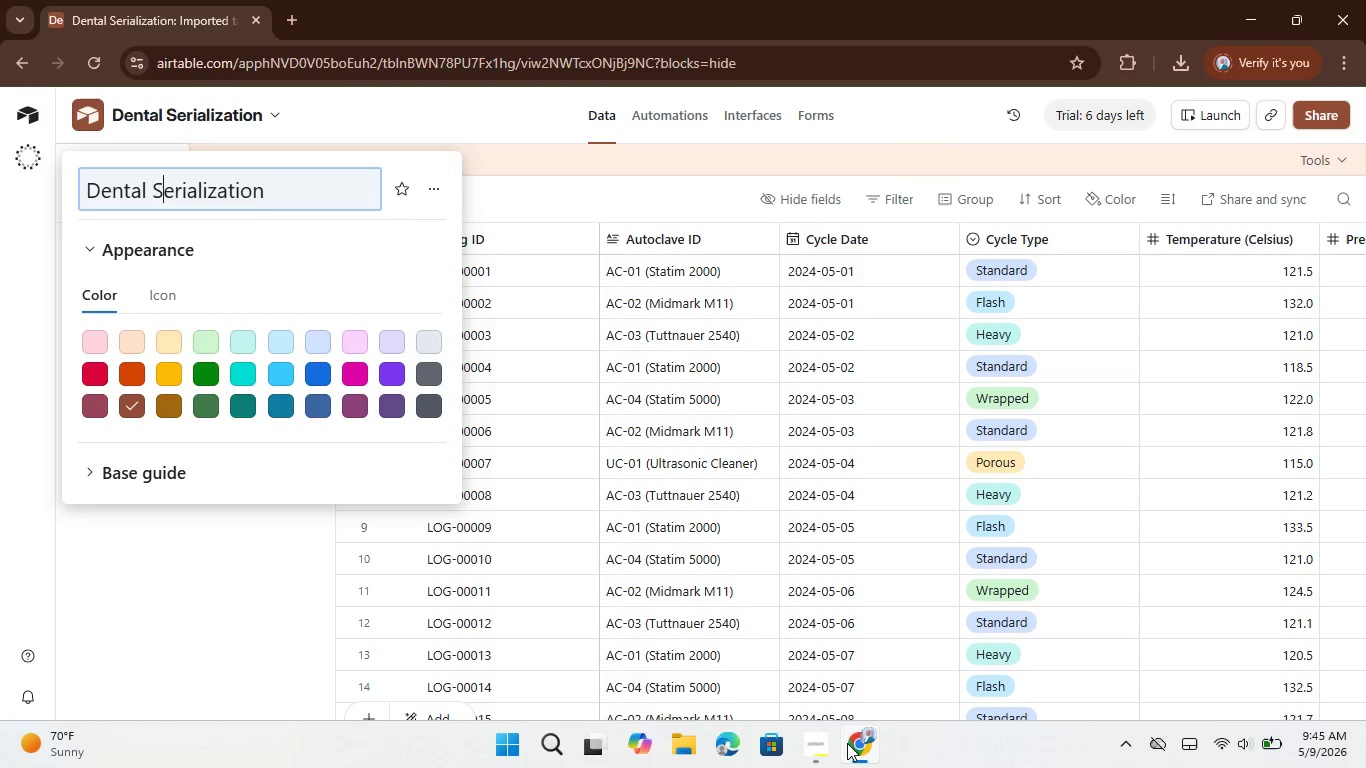 
key(ArrowRight)
 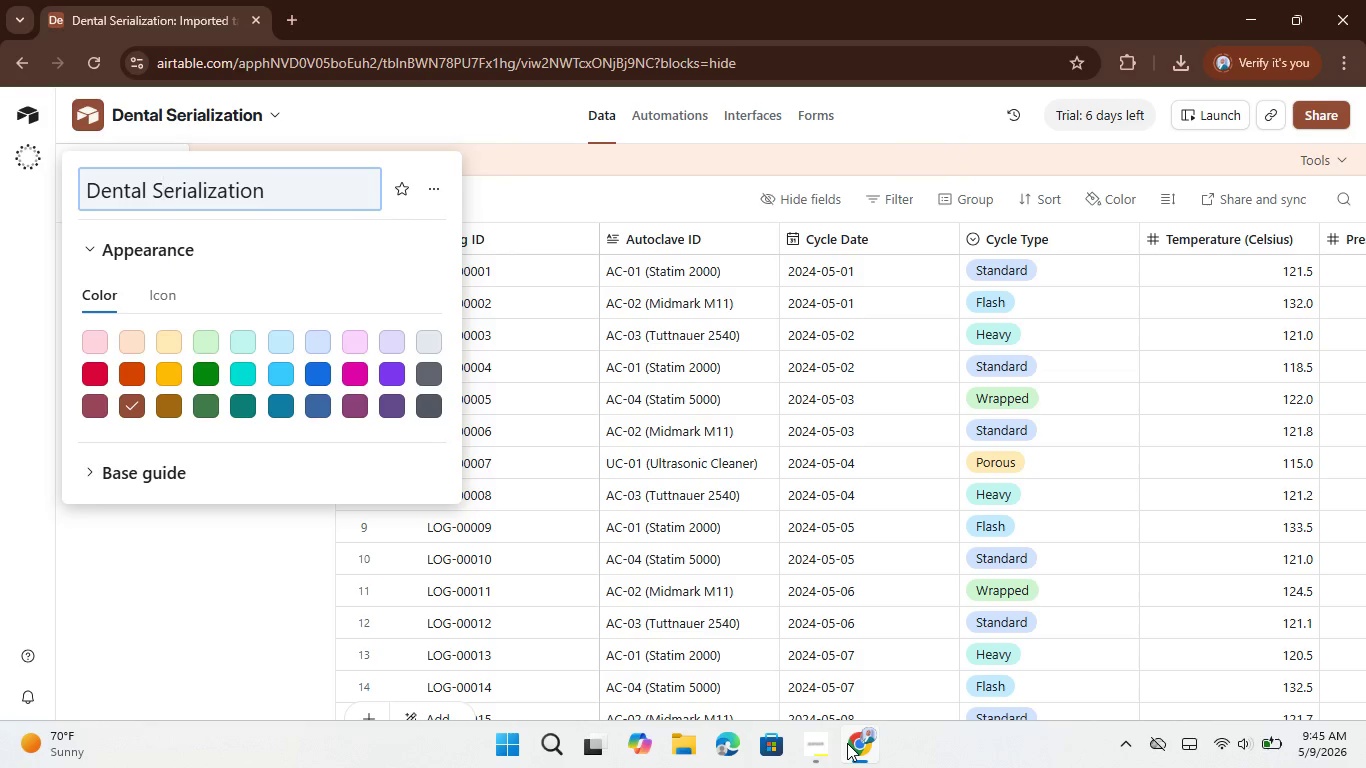 
key(ArrowRight)
 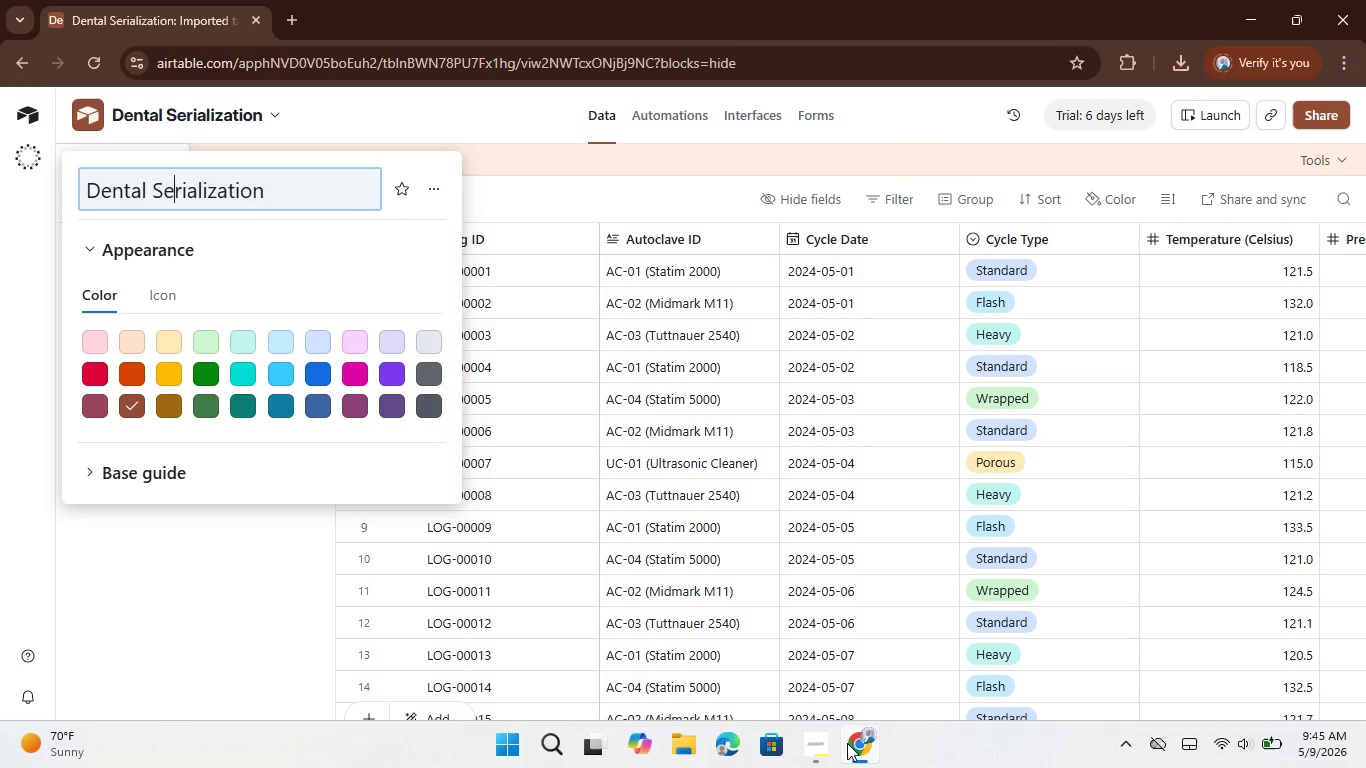 
key(ArrowLeft)
 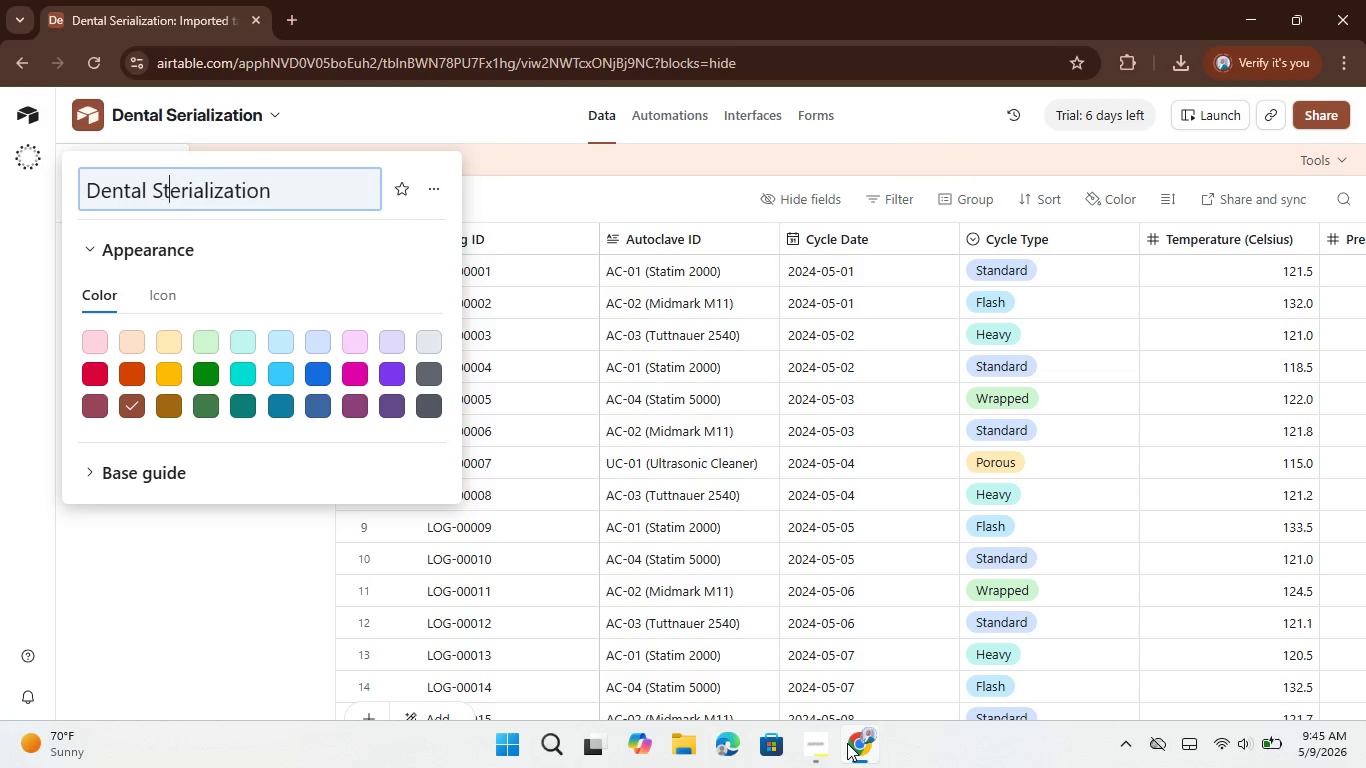 
type(t and Infection Controll S)
key(Backspace)
key(Backspace)
key(Backspace)
type( System)
 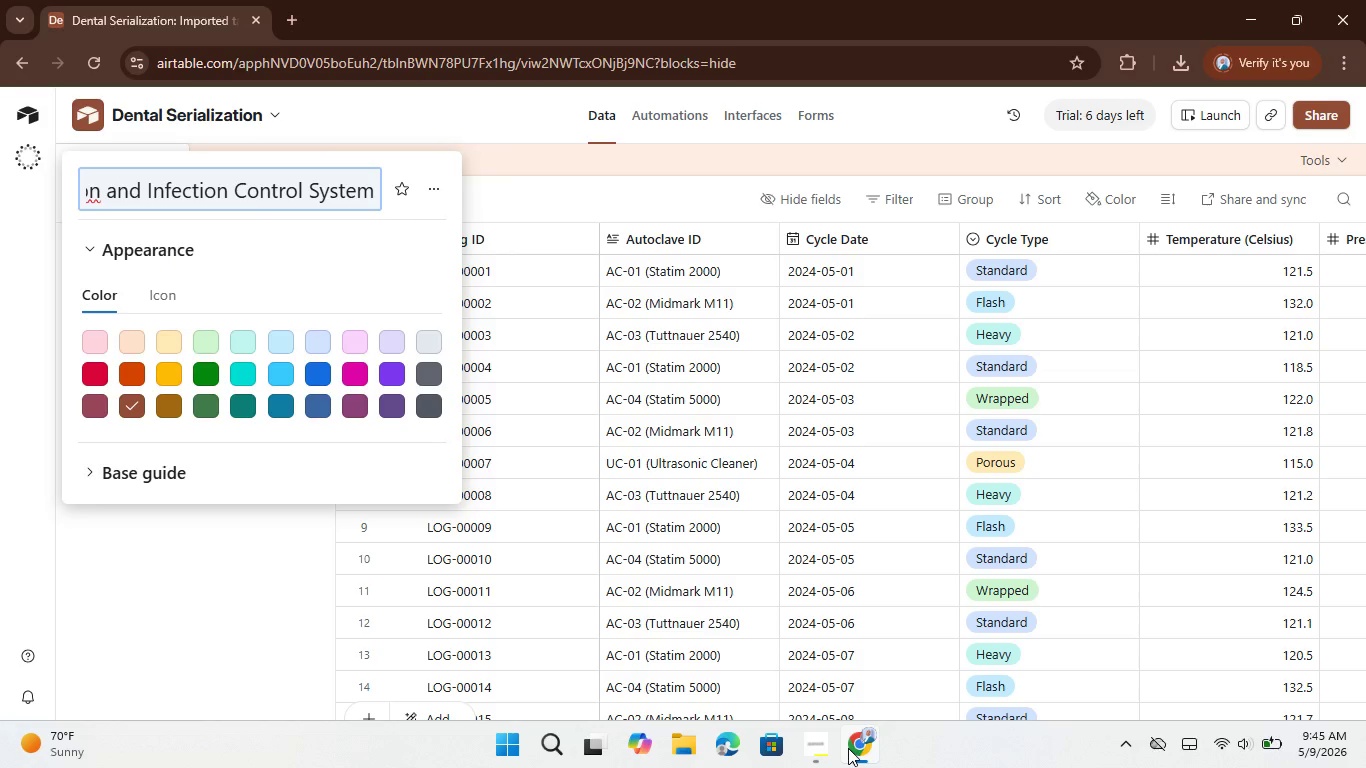 
hold_key(key=ArrowRight, duration=0.94)
 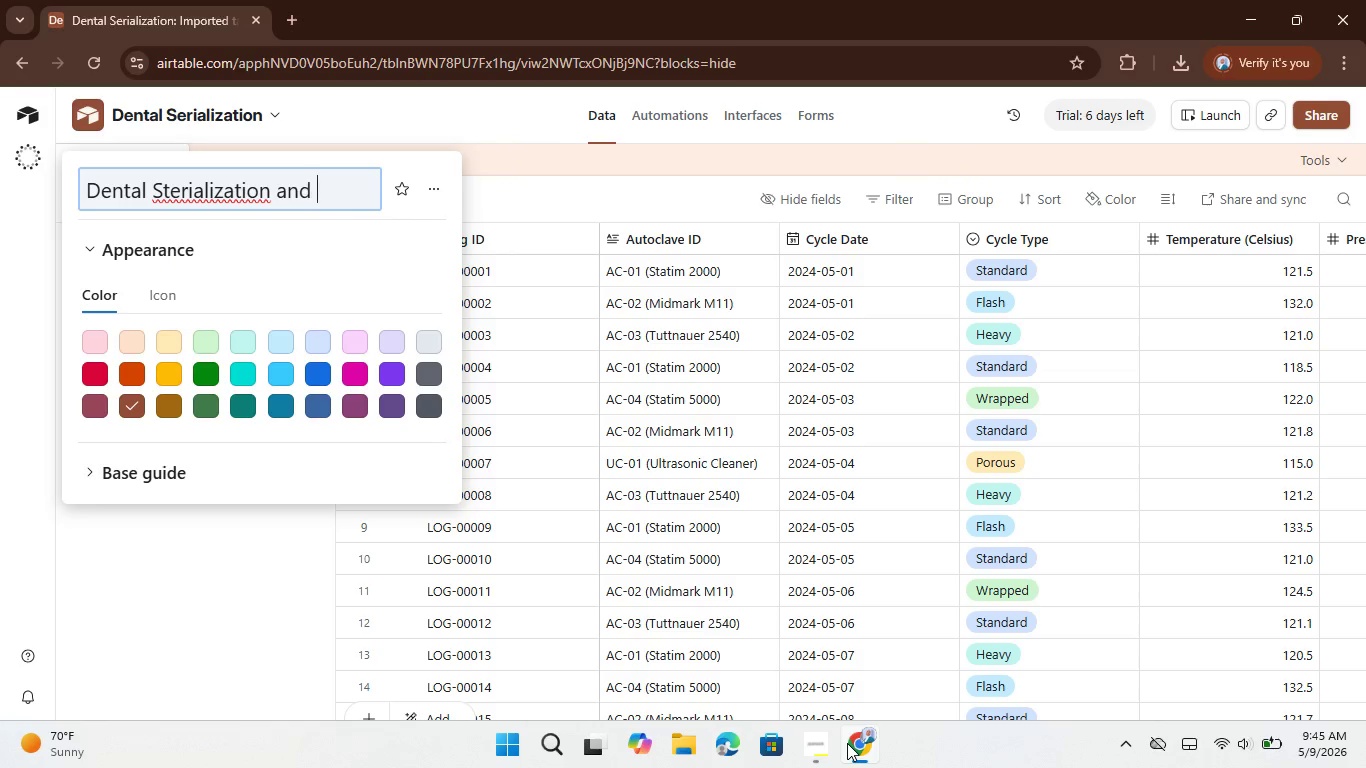 
hold_key(key=ArrowLeft, duration=1.5)
 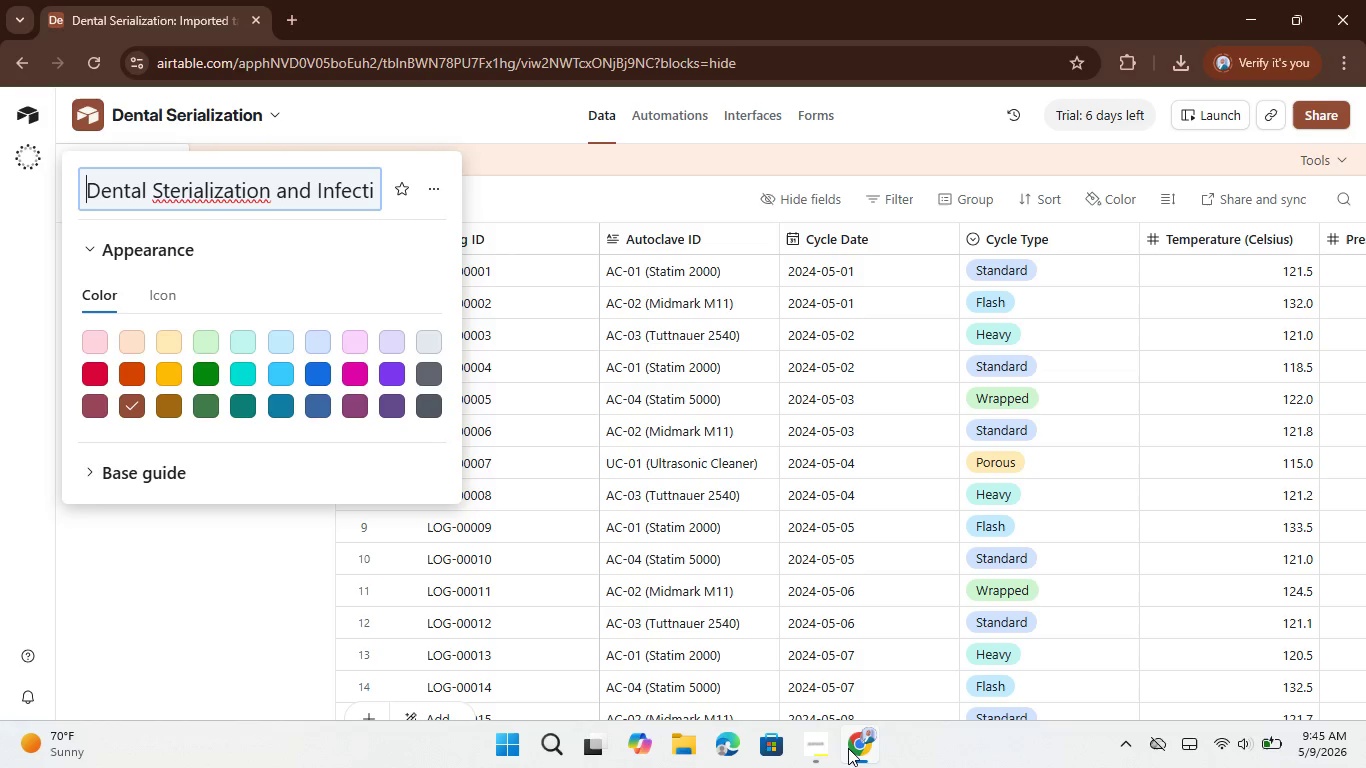 
hold_key(key=ArrowLeft, duration=0.59)
 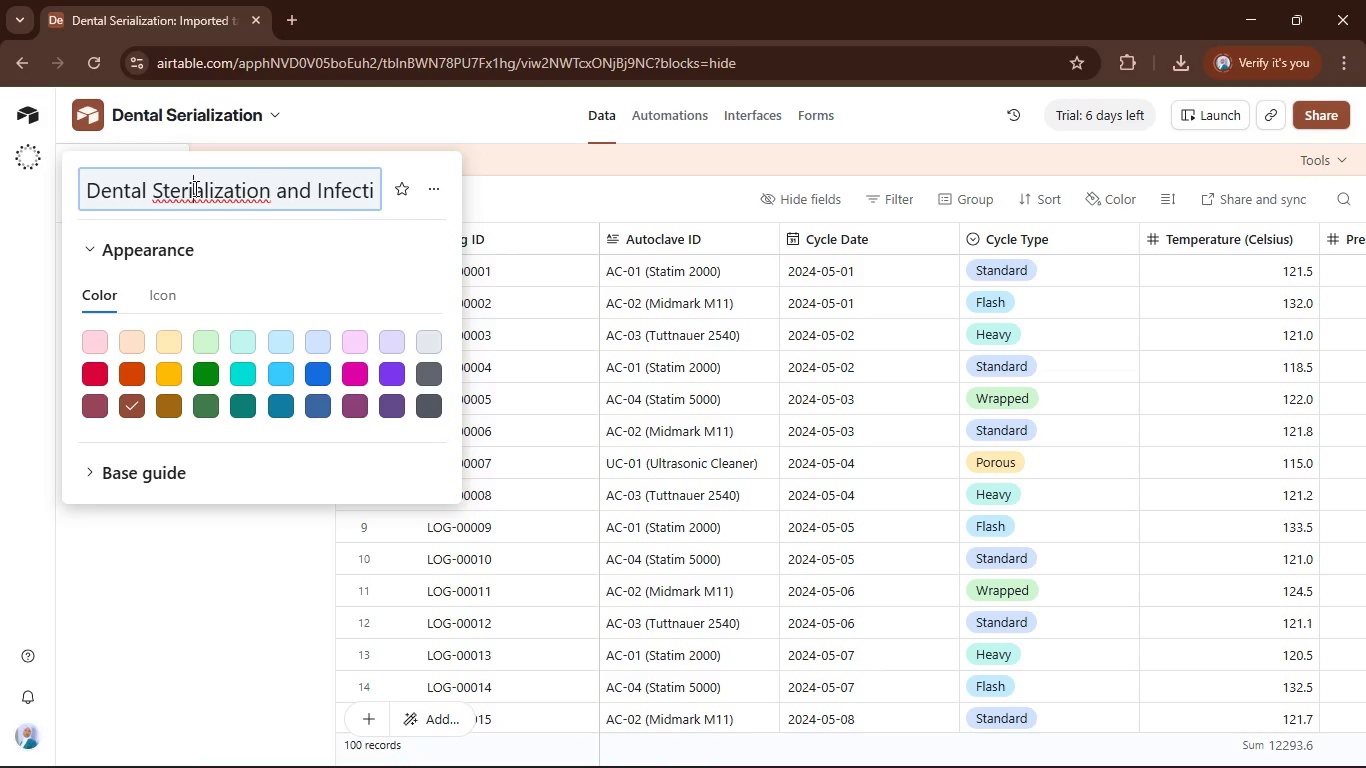 
wait(5.86)
 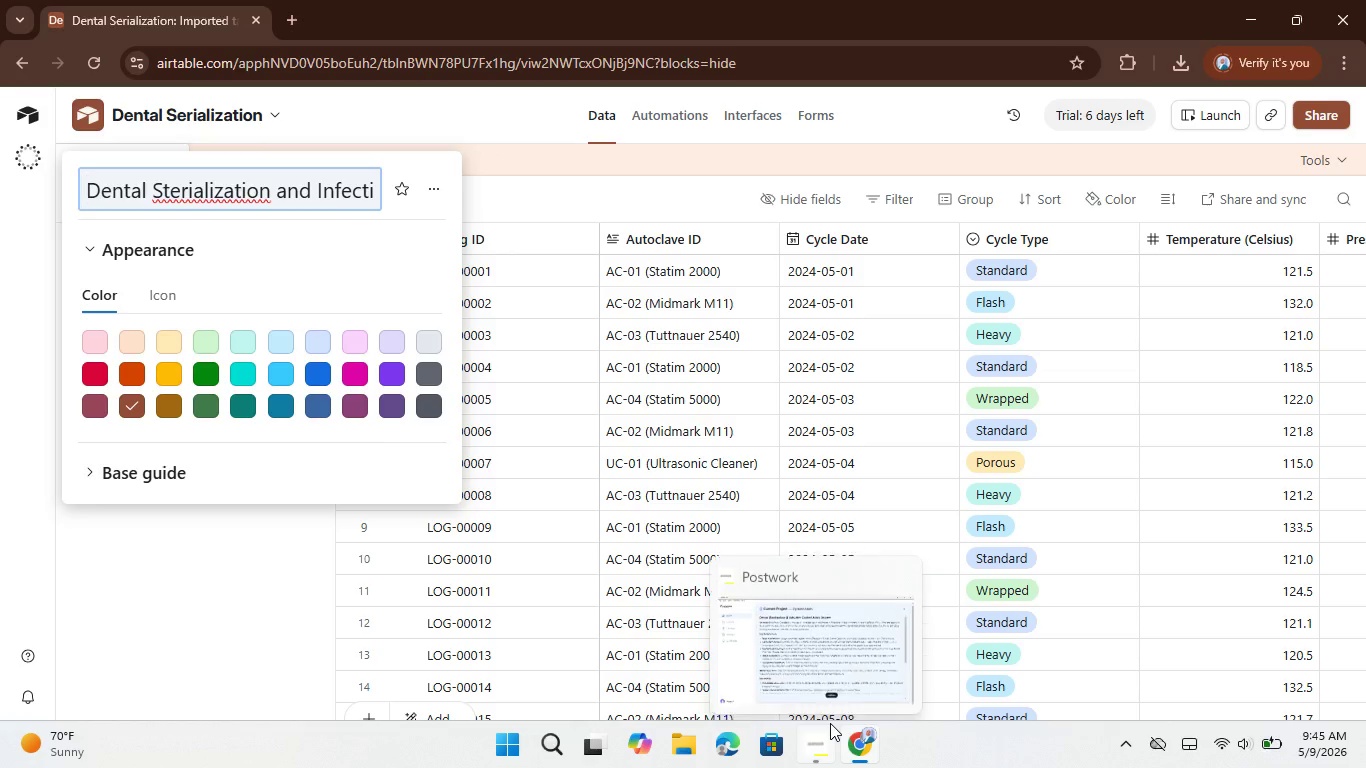 
type(Steralization)
 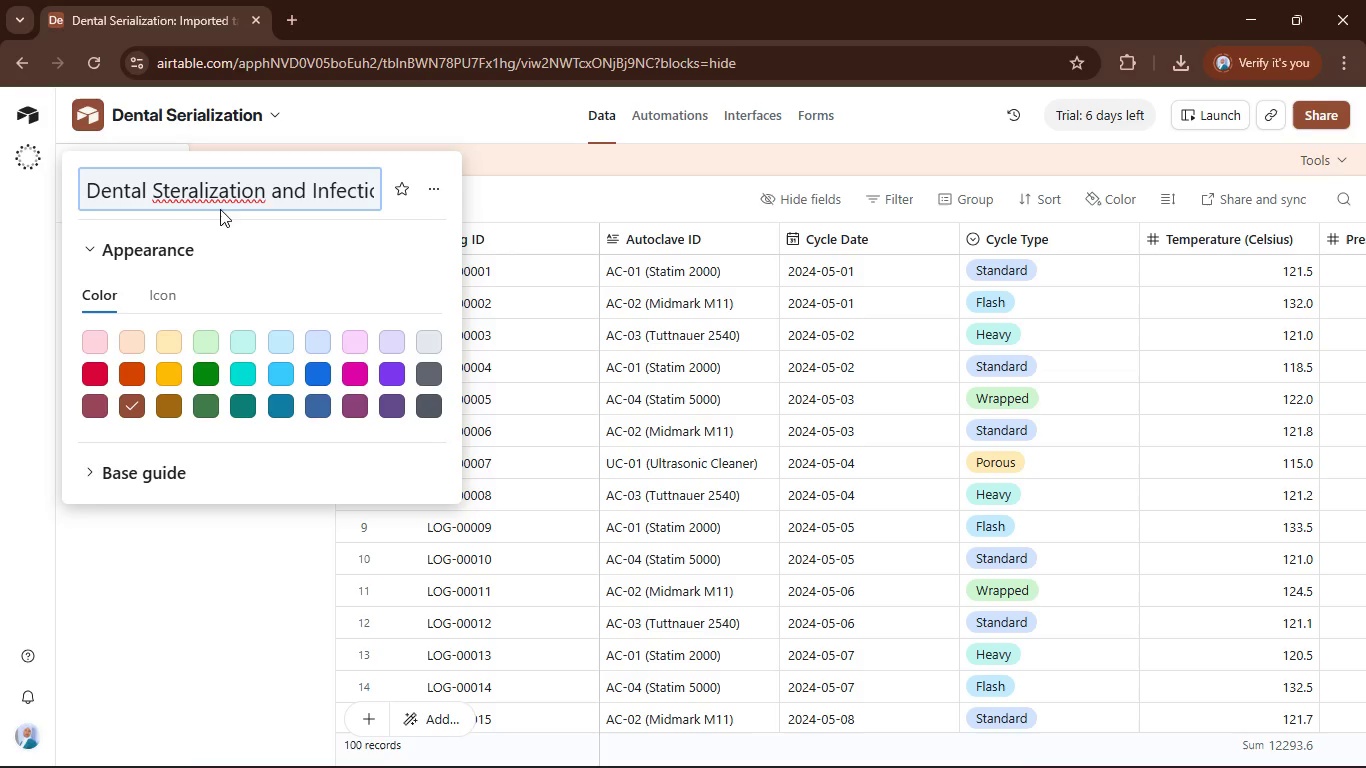 
right_click([231, 197])
 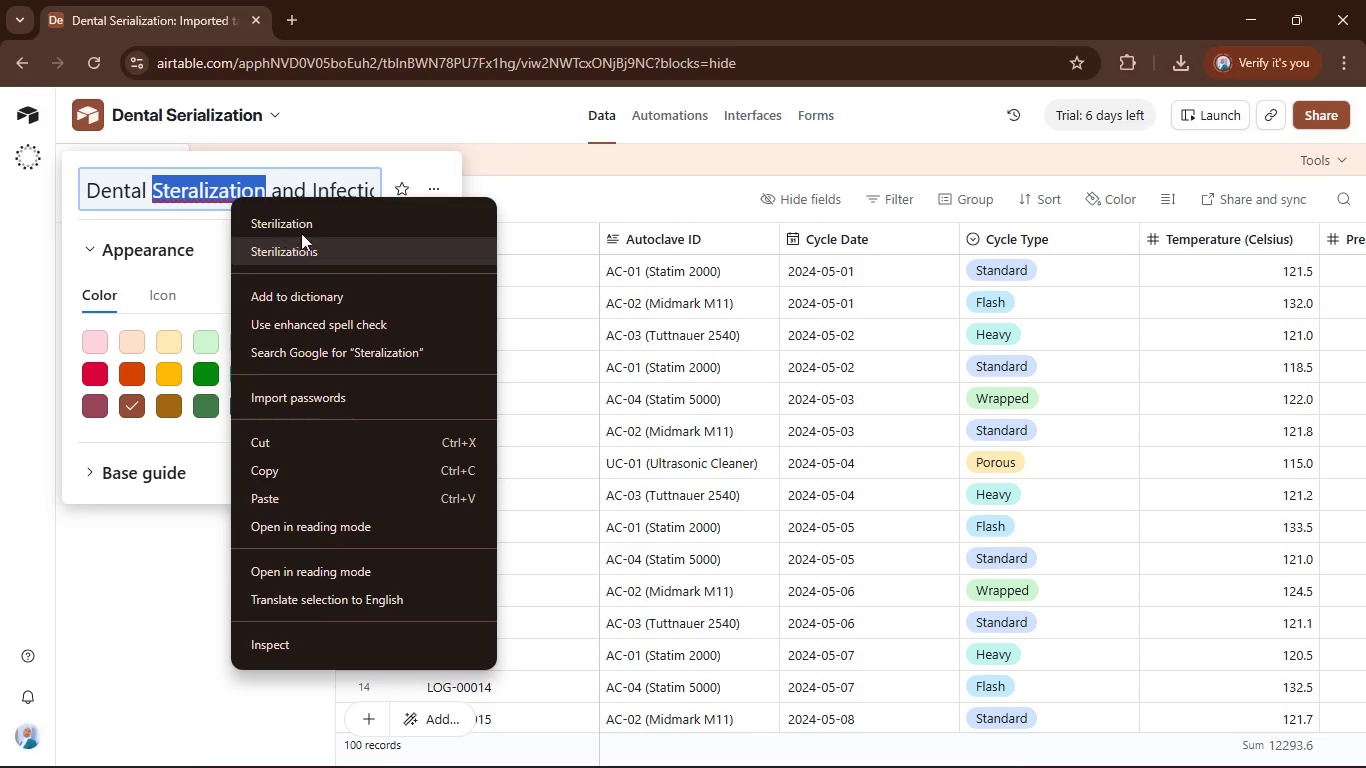 
left_click([302, 230])
 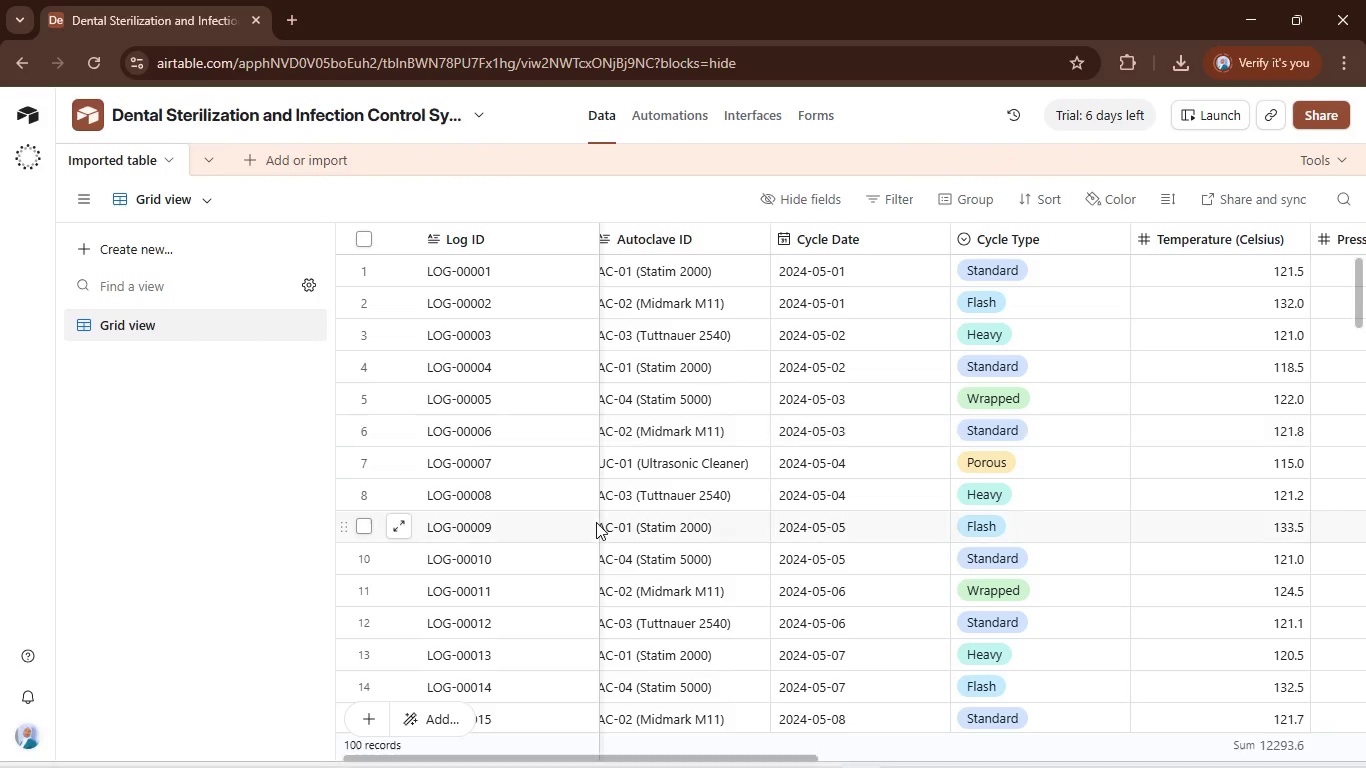 
wait(19.36)
 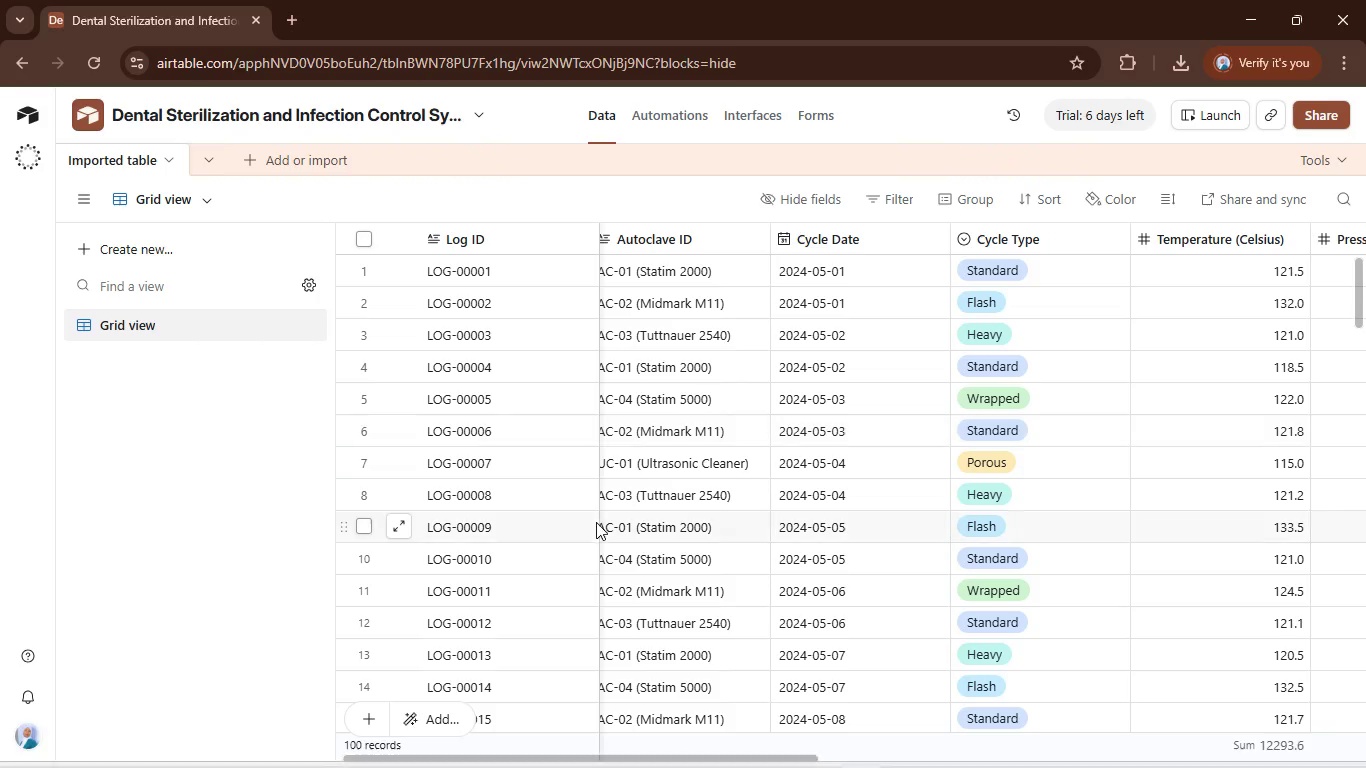 
left_click_drag(start_coordinate=[693, 760], to_coordinate=[745, 765])
 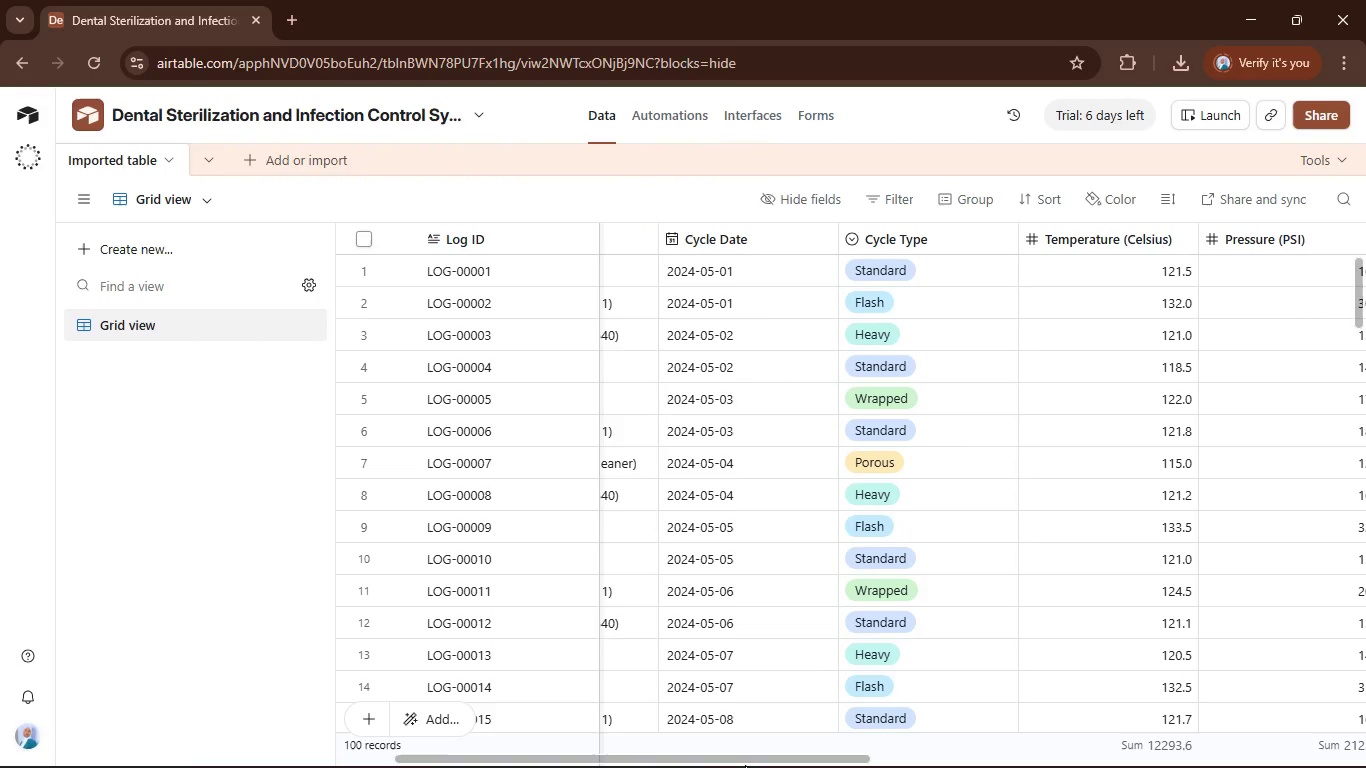 
left_click_drag(start_coordinate=[745, 765], to_coordinate=[676, 763])
 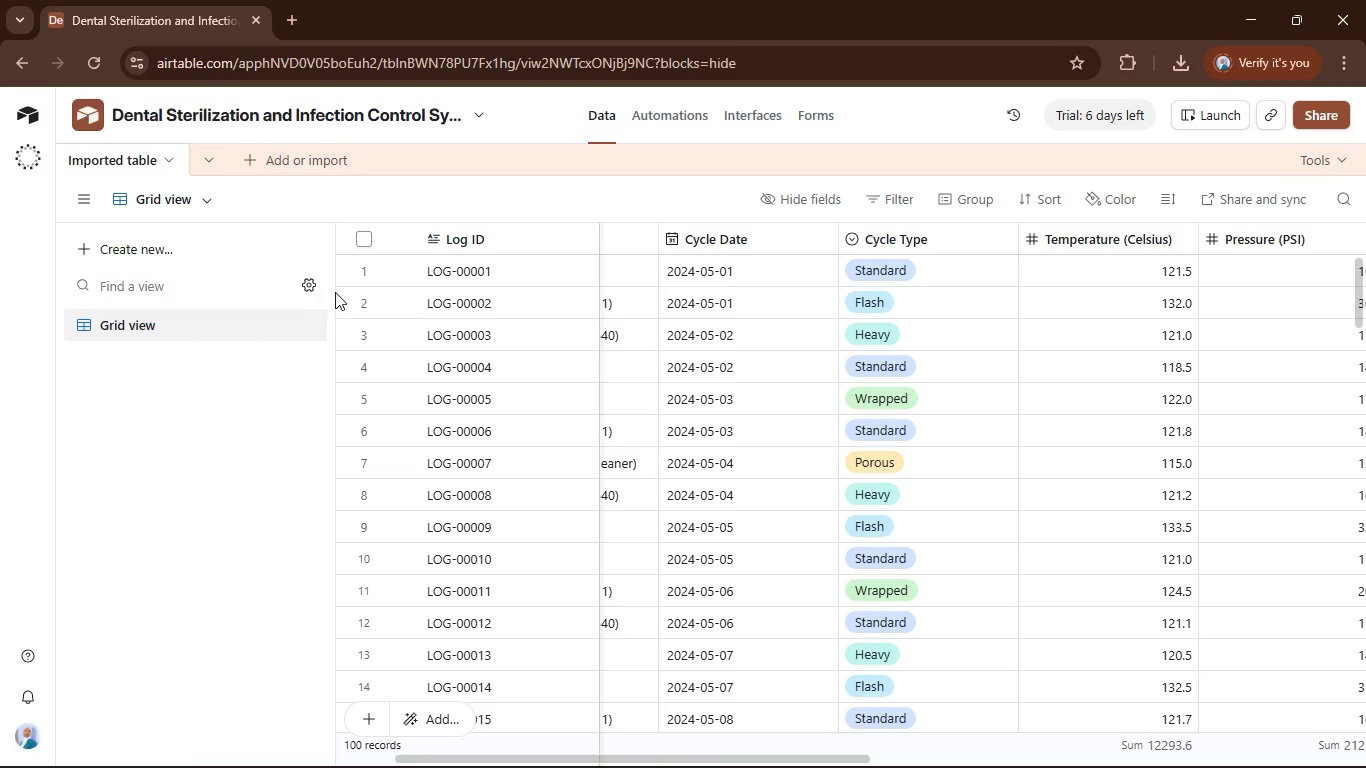 
wait(5.06)
 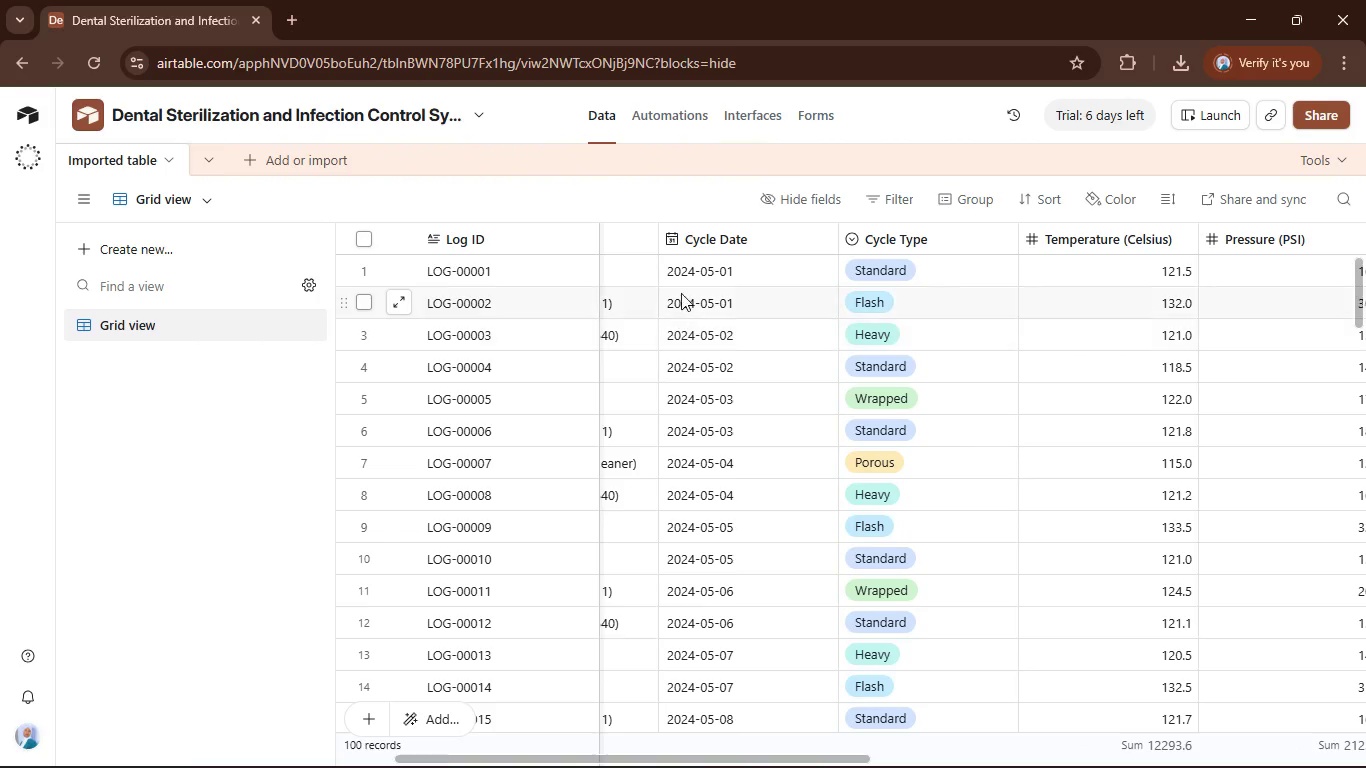 
left_click_drag(start_coordinate=[333, 305], to_coordinate=[289, 294])
 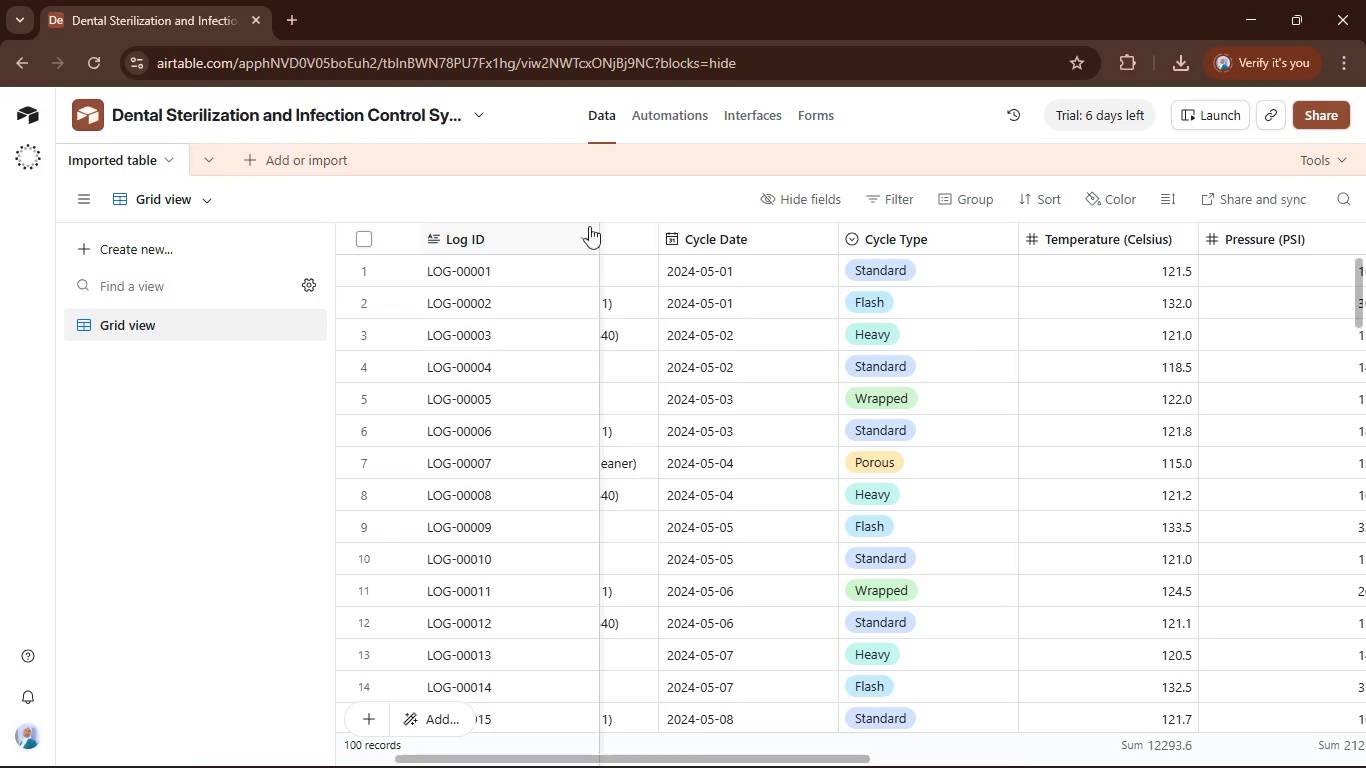 
left_click([614, 238])
 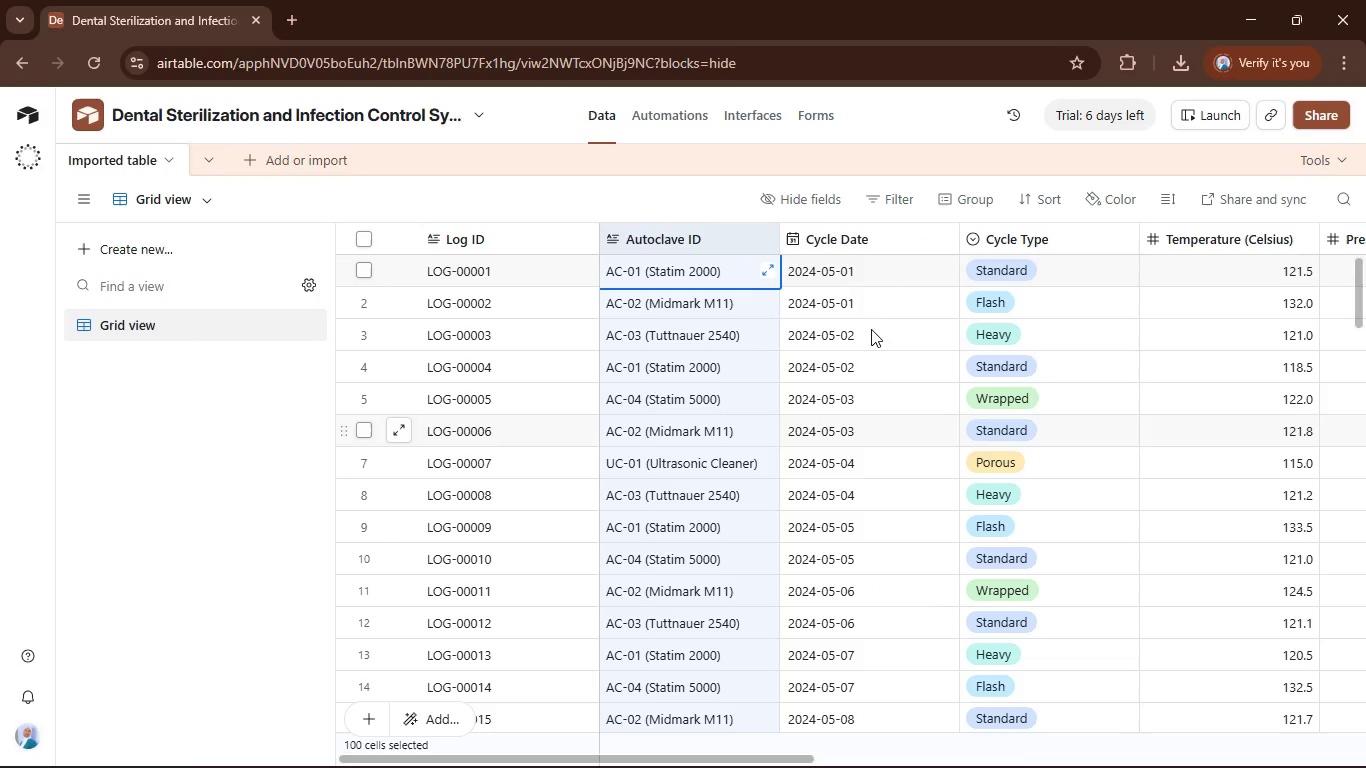 
wait(5.59)
 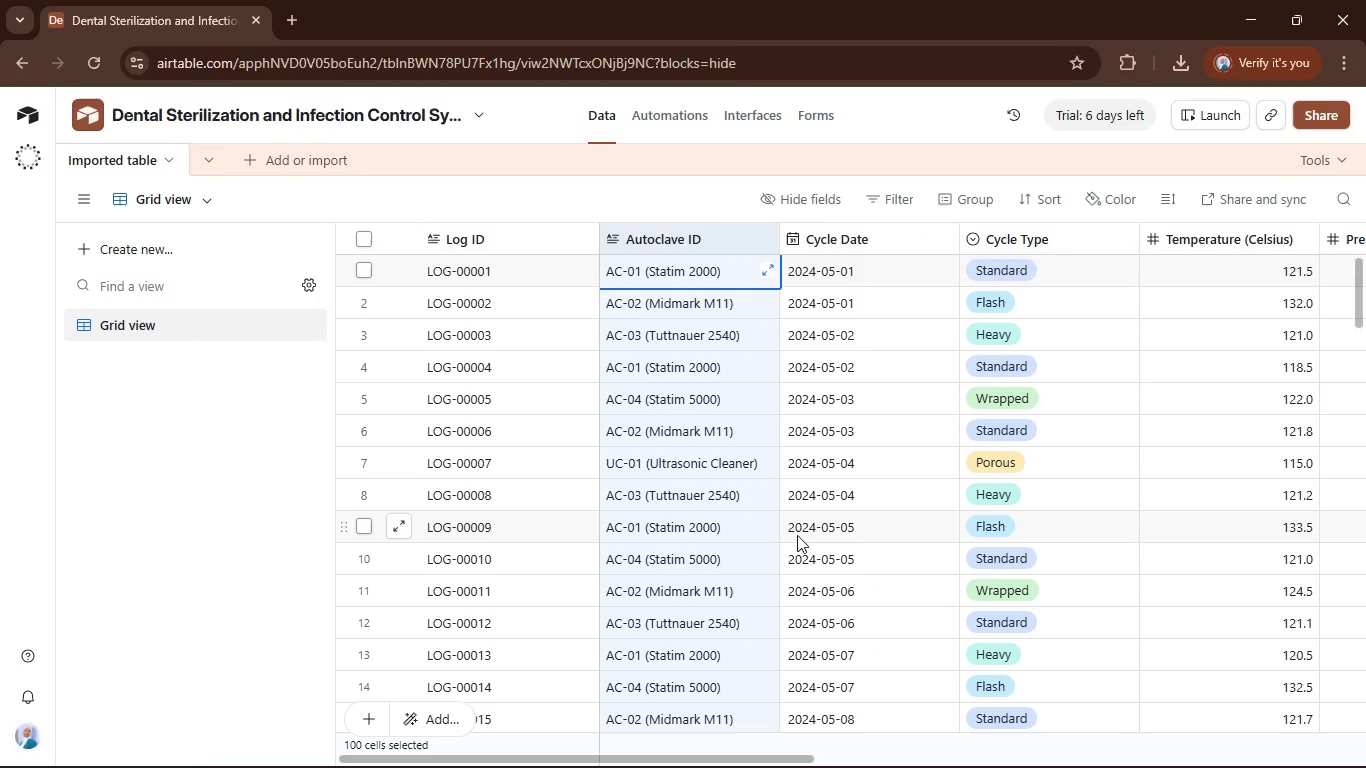 
left_click([621, 190])
 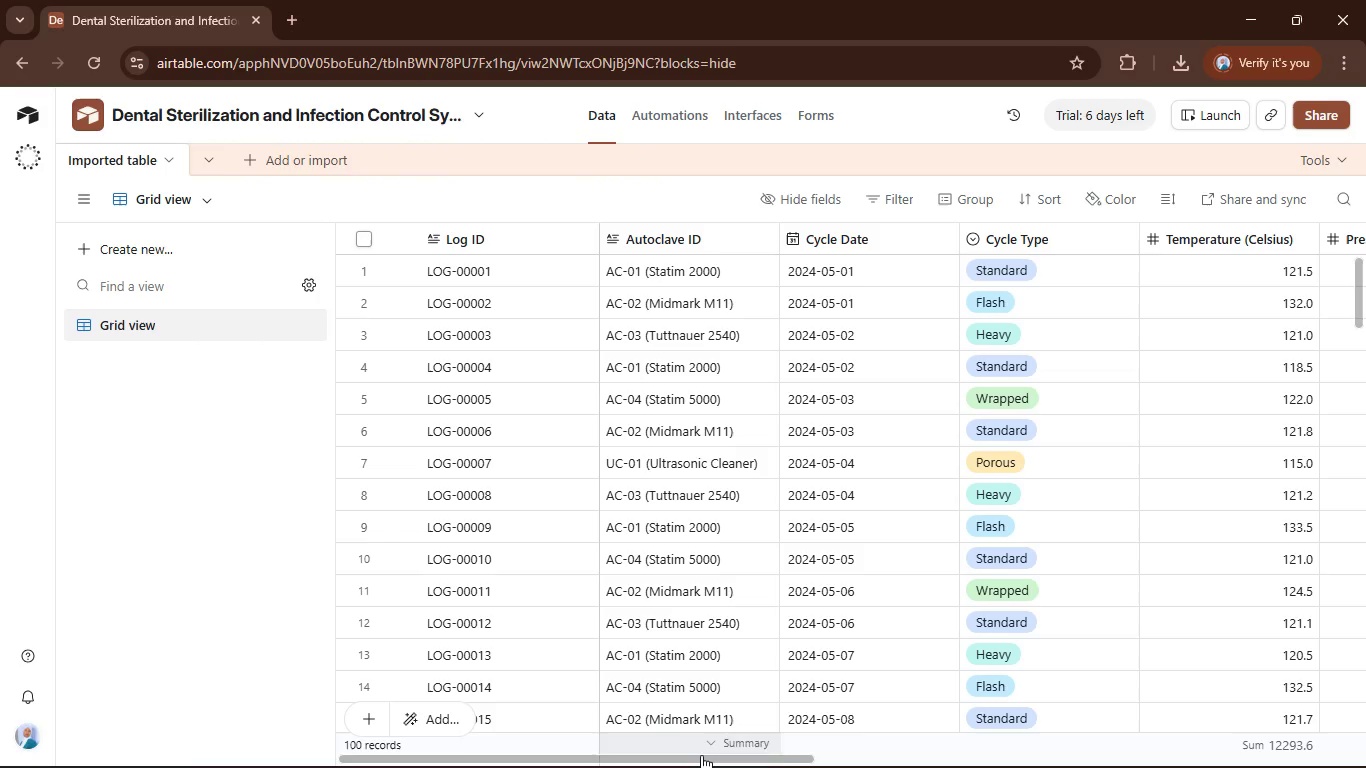 
left_click_drag(start_coordinate=[698, 762], to_coordinate=[652, 736])
 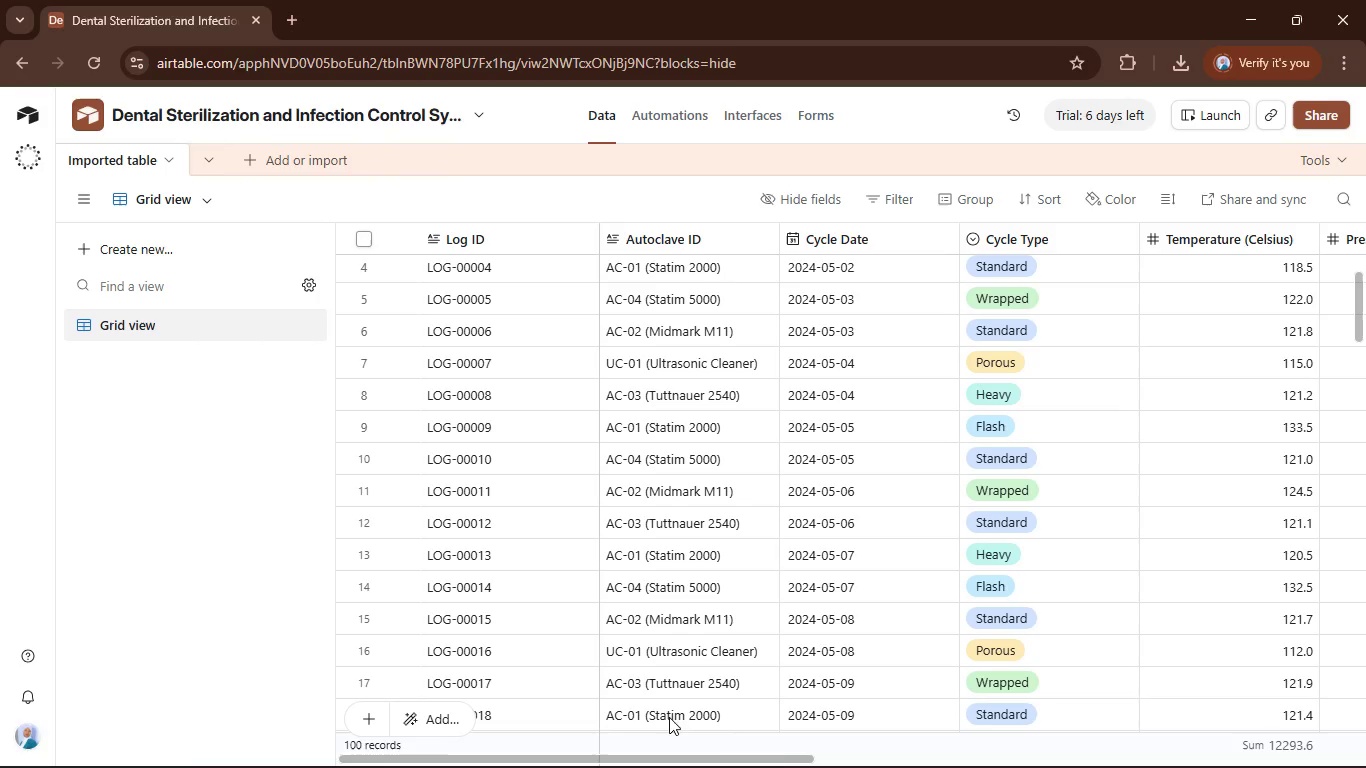 
scroll: coordinate [651, 734], scroll_direction: down, amount: 1.0
 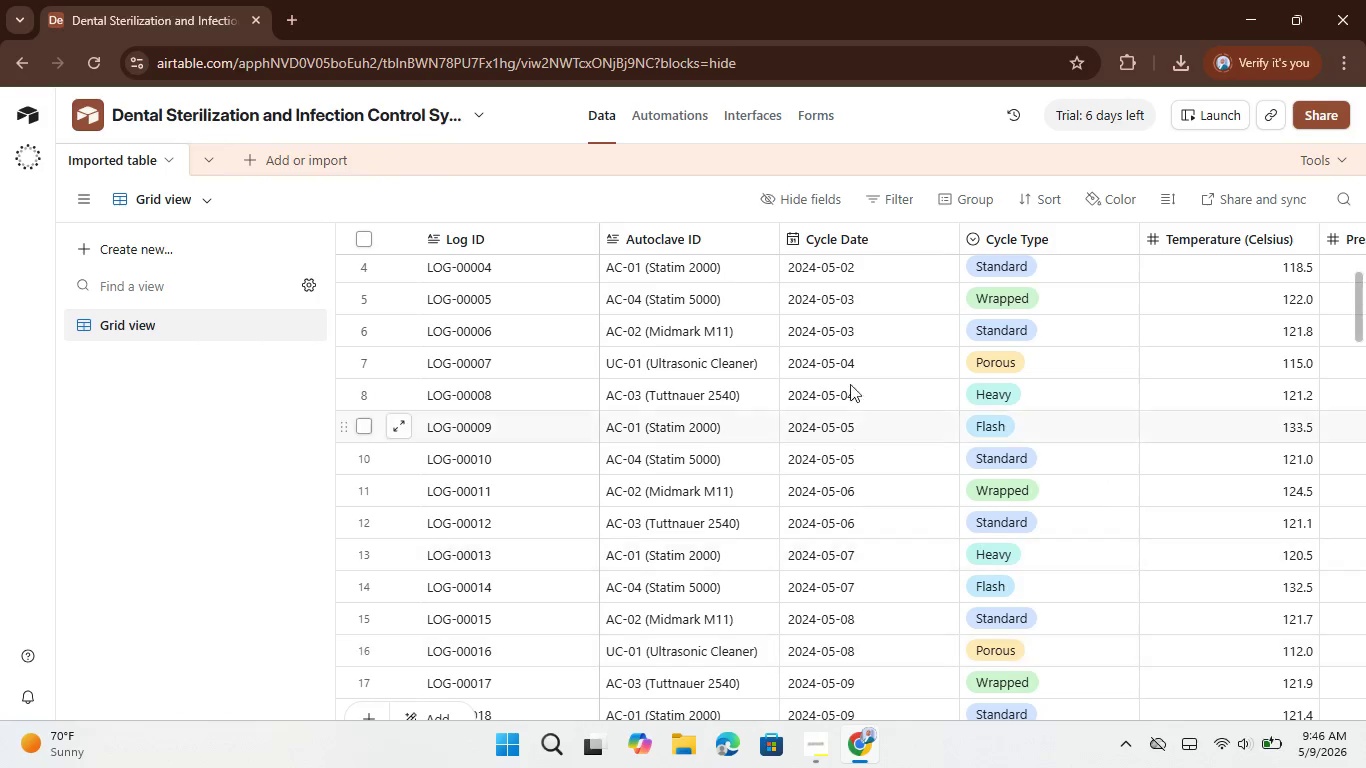 
scroll: coordinate [867, 372], scroll_direction: up, amount: 5.0
 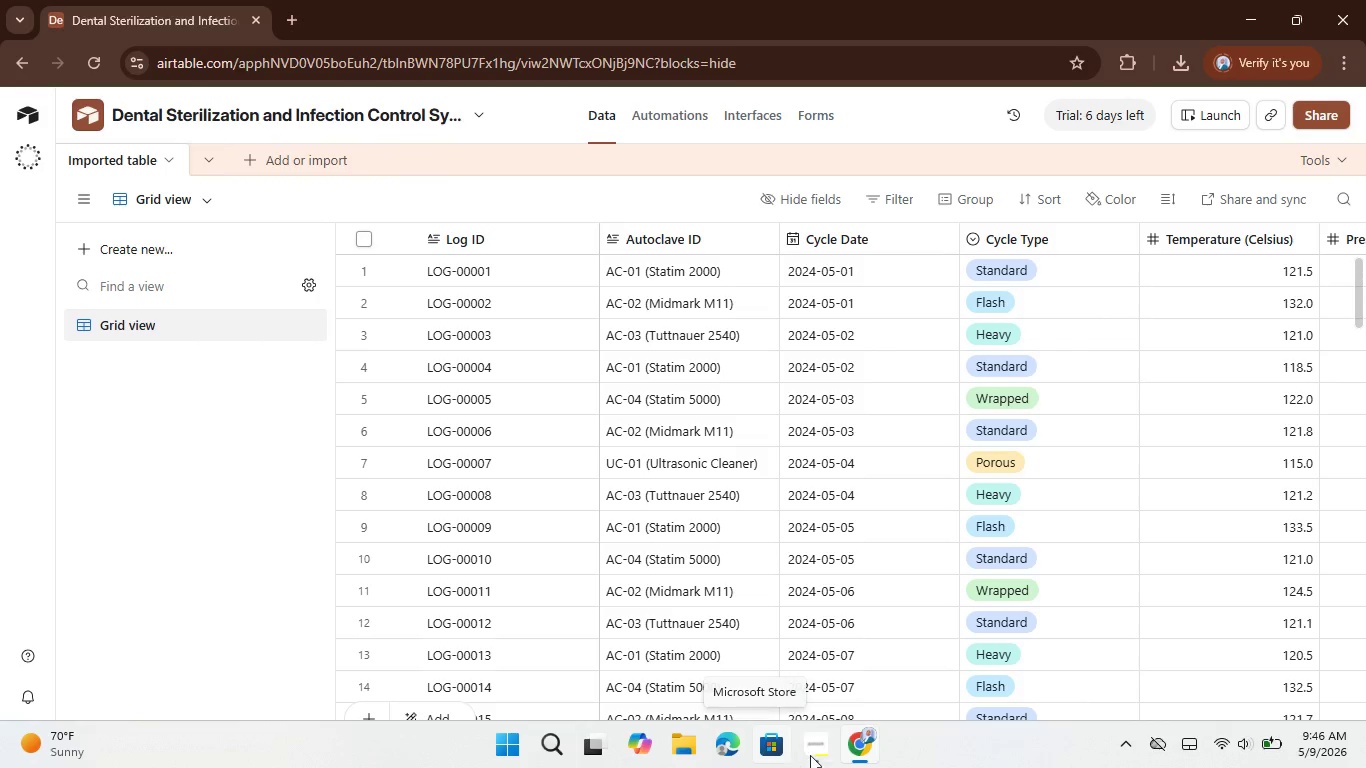 
wait(5.18)
 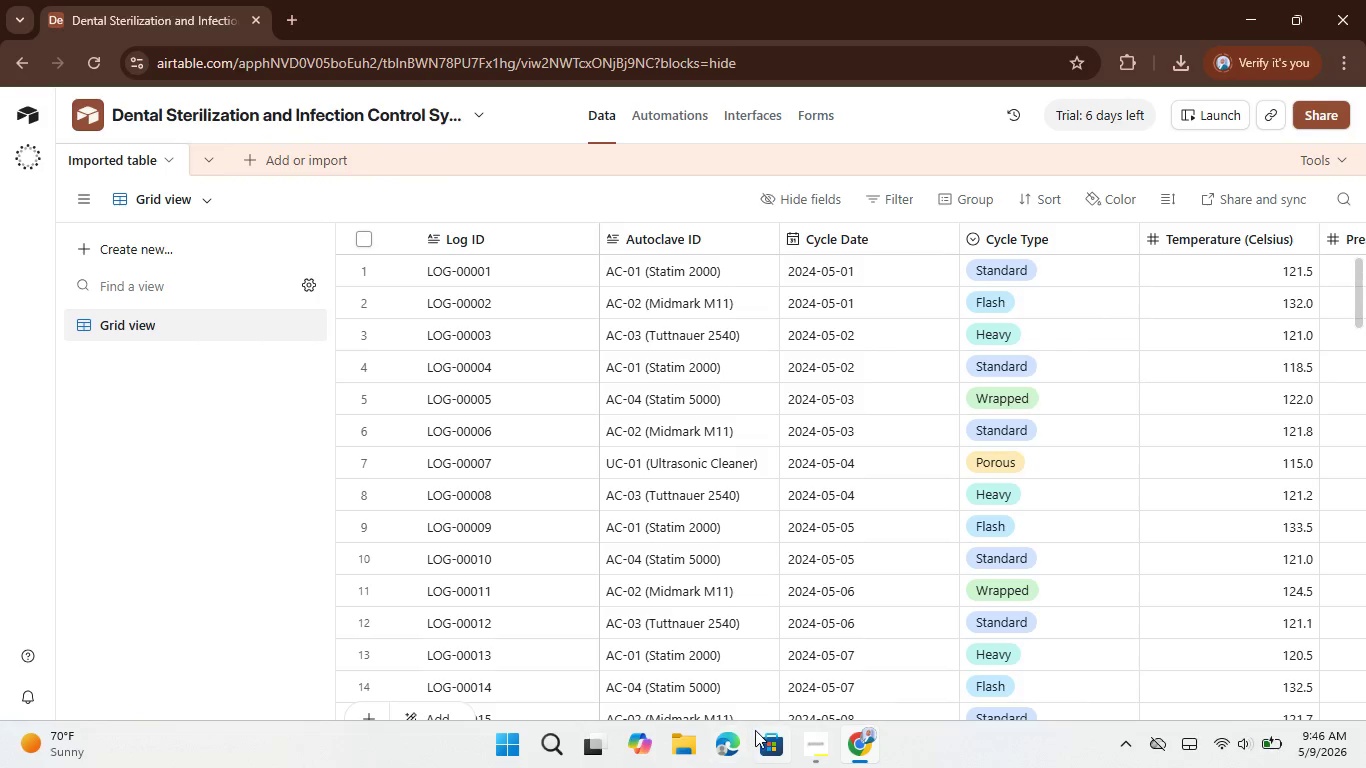 
left_click([840, 629])